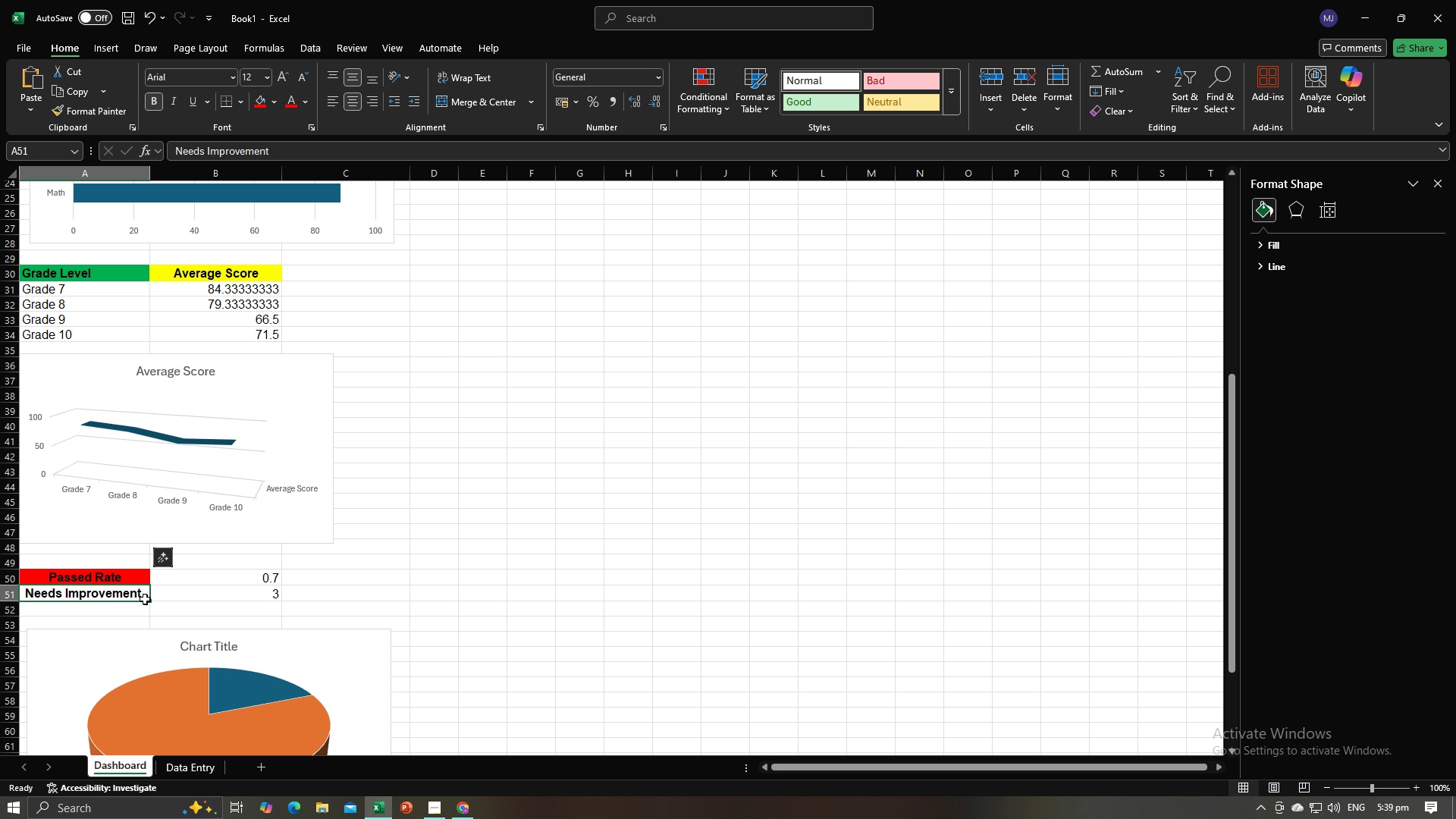 
left_click([145, 599])
 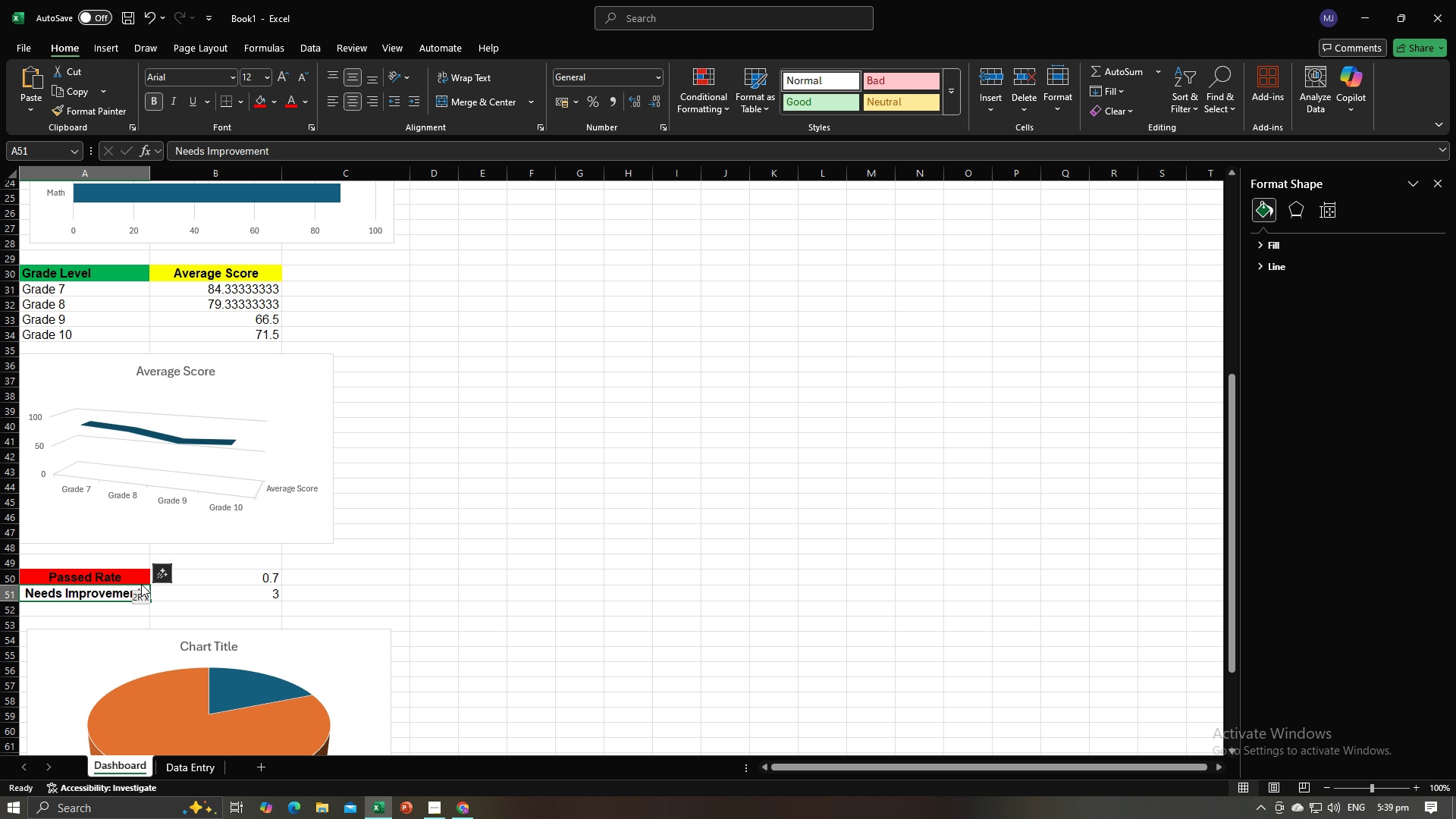 
left_click([141, 584])
 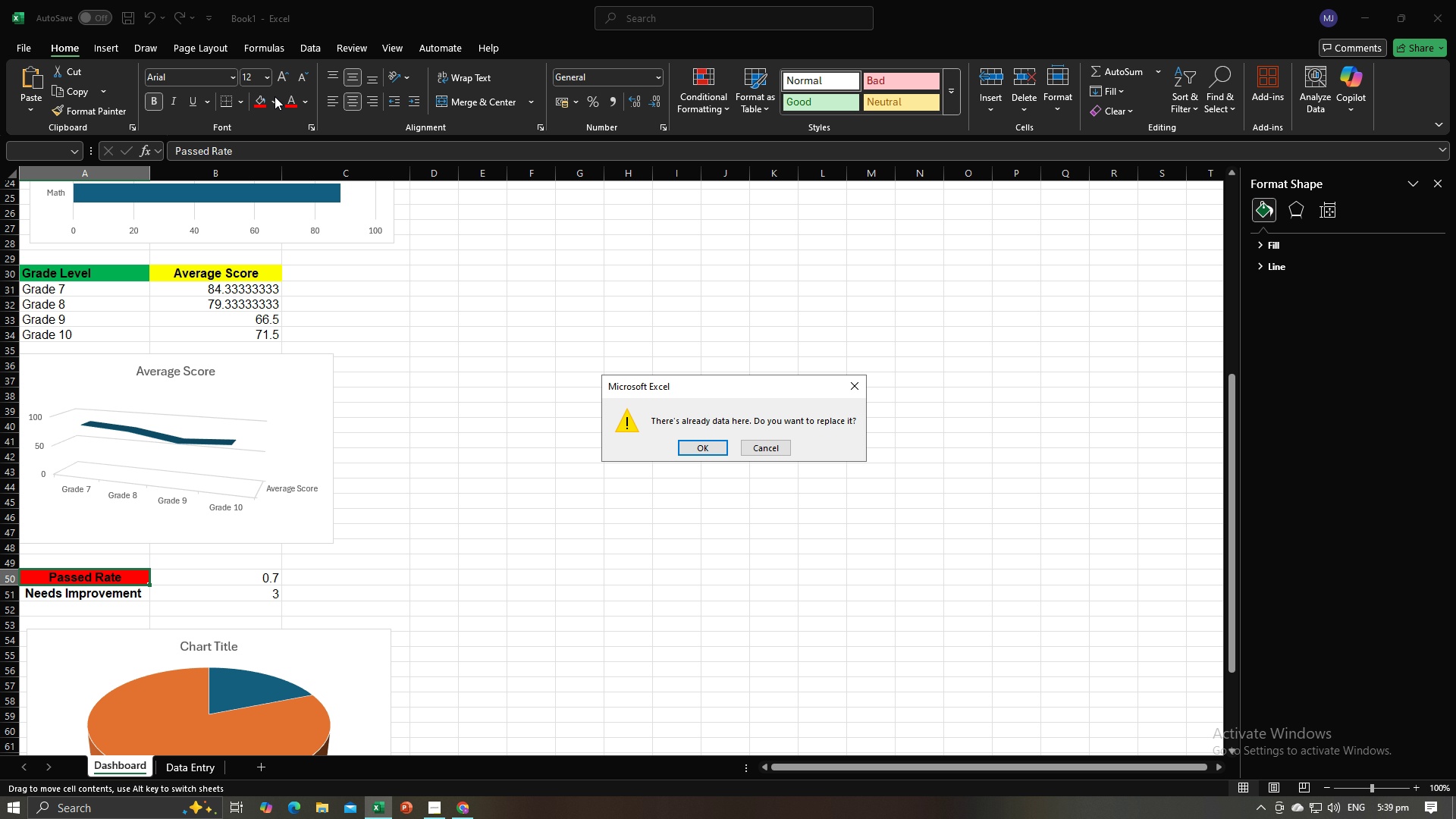 
left_click([275, 96])
 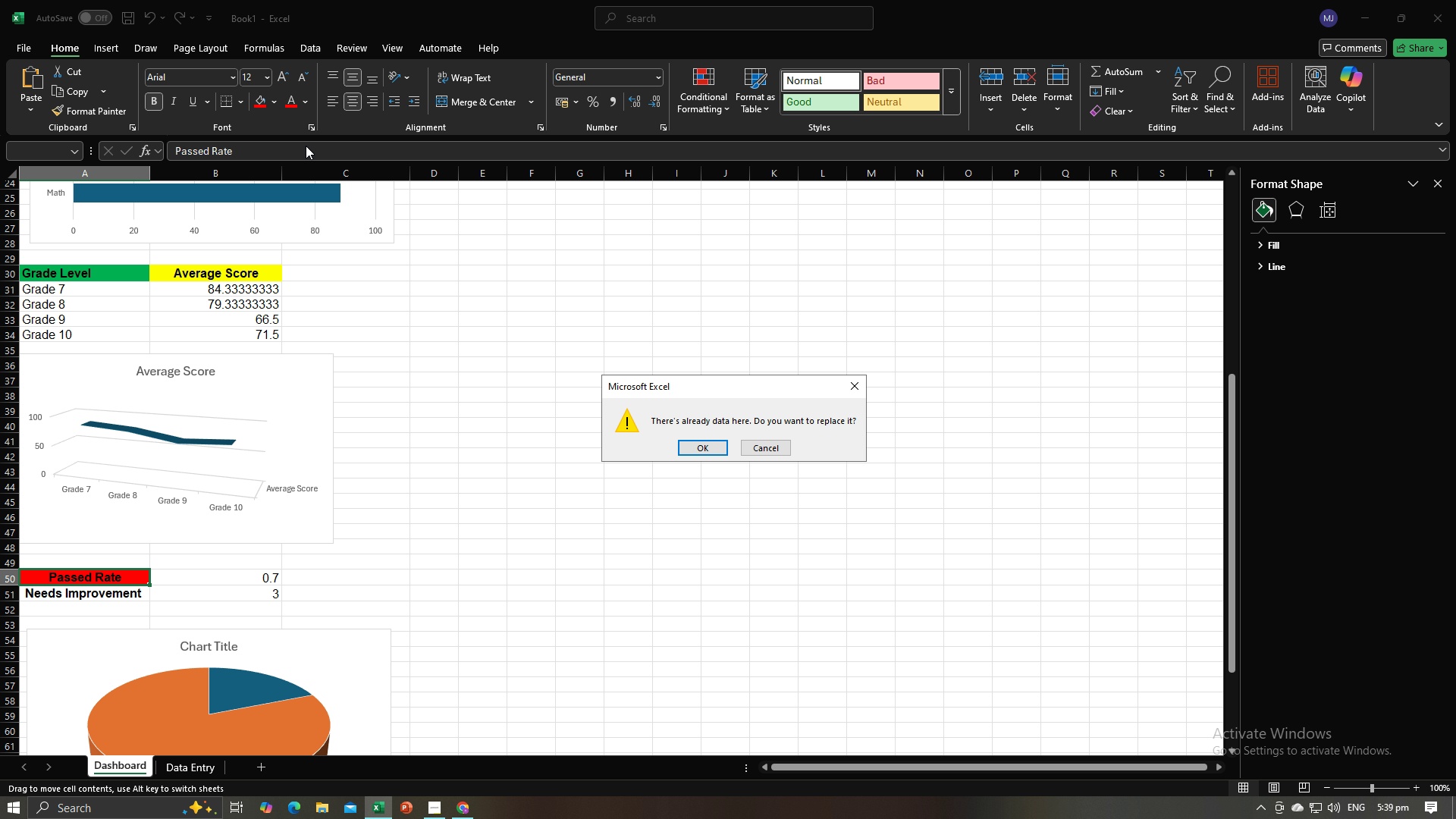 
left_click([272, 98])
 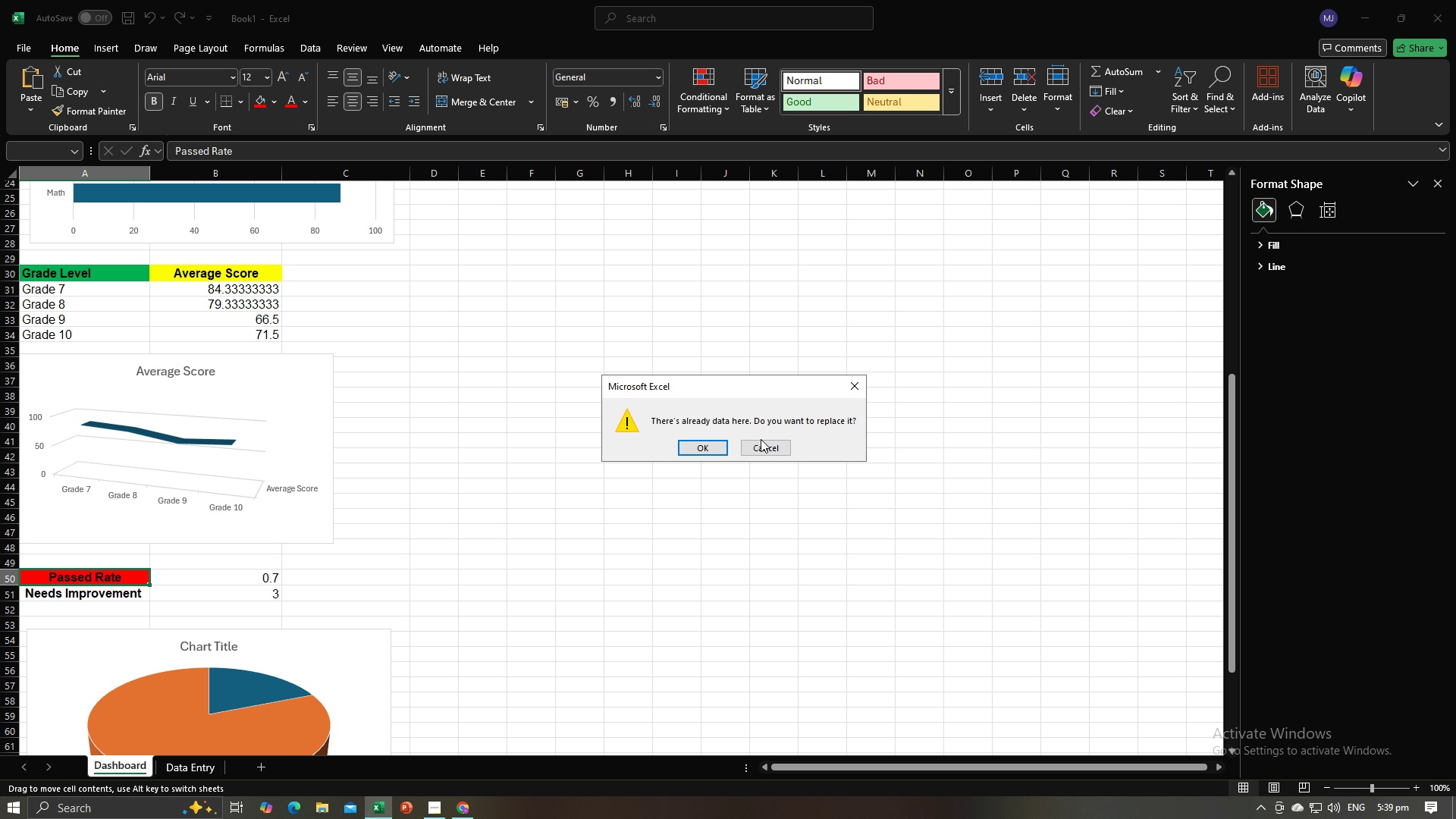 
left_click([761, 439])
 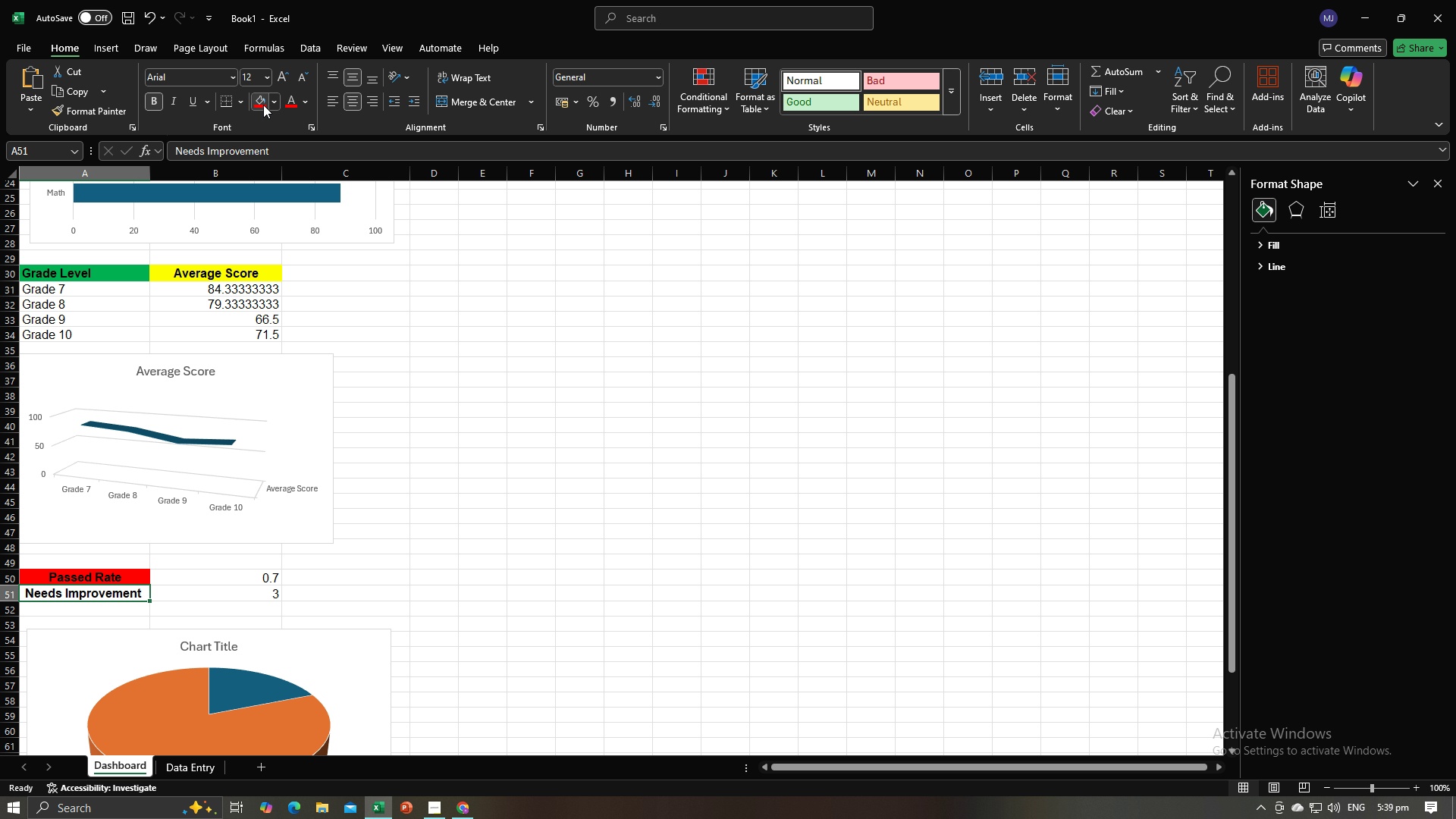 
left_click([270, 98])
 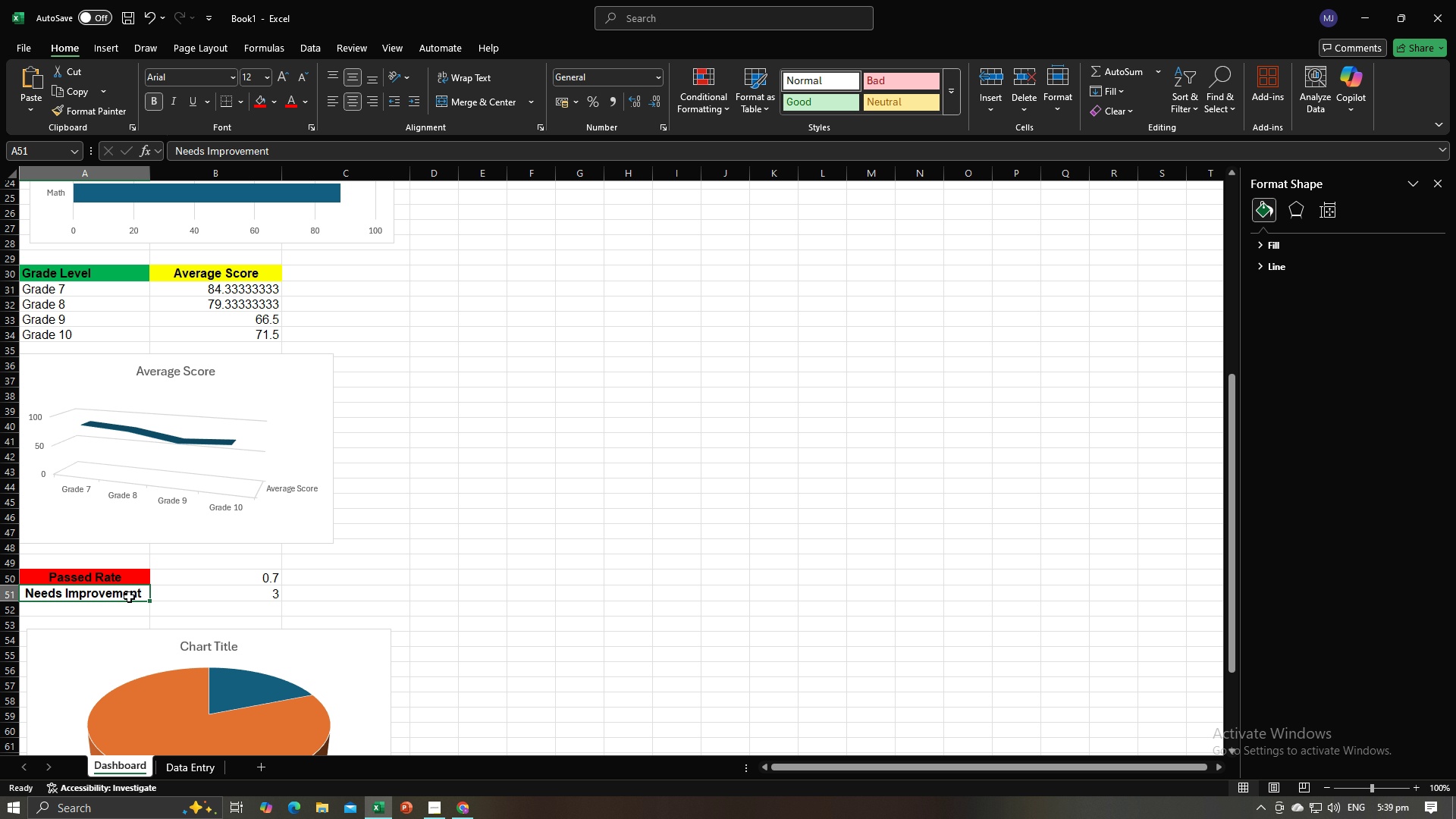 
left_click([130, 577])
 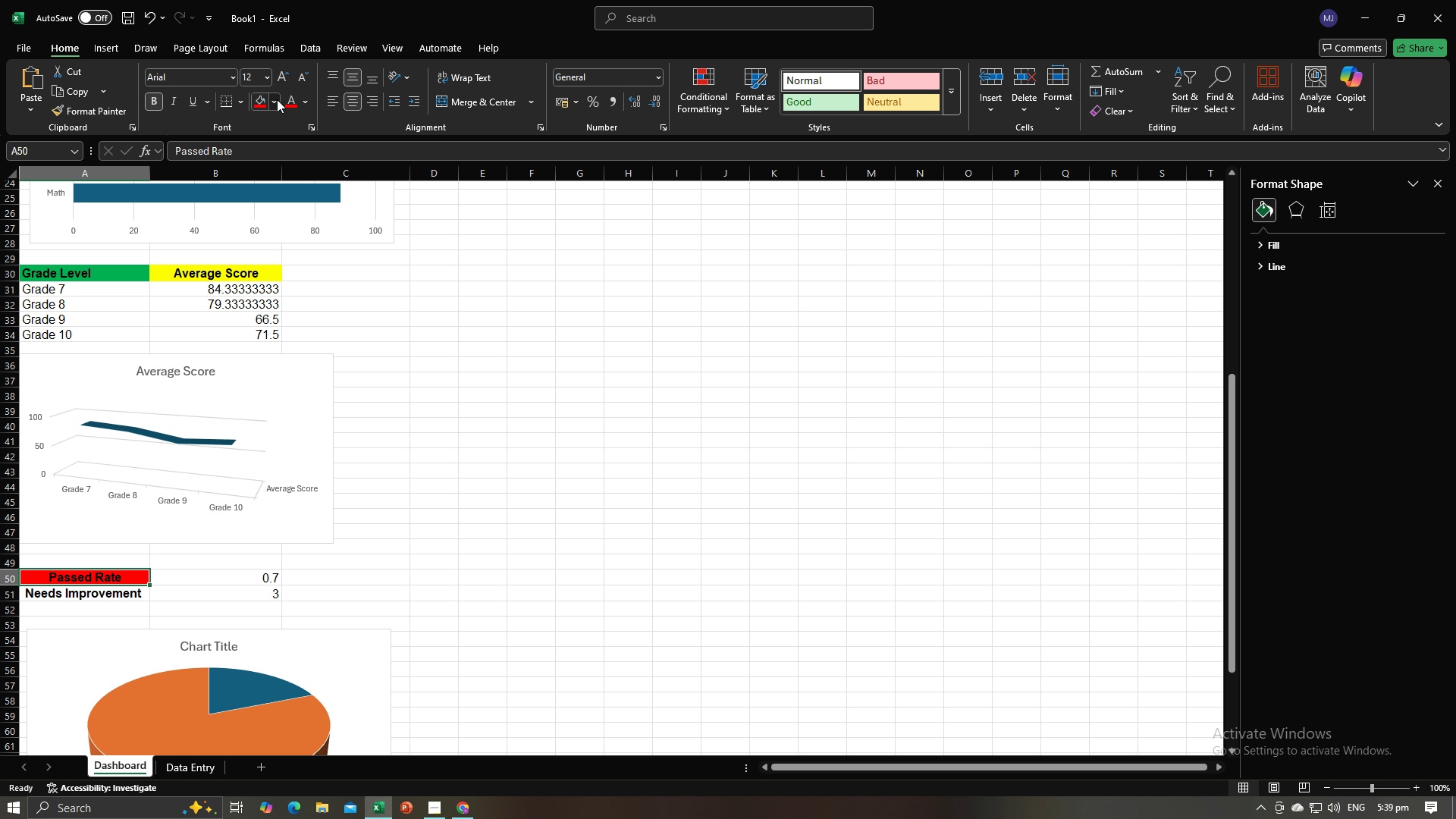 
left_click([277, 99])
 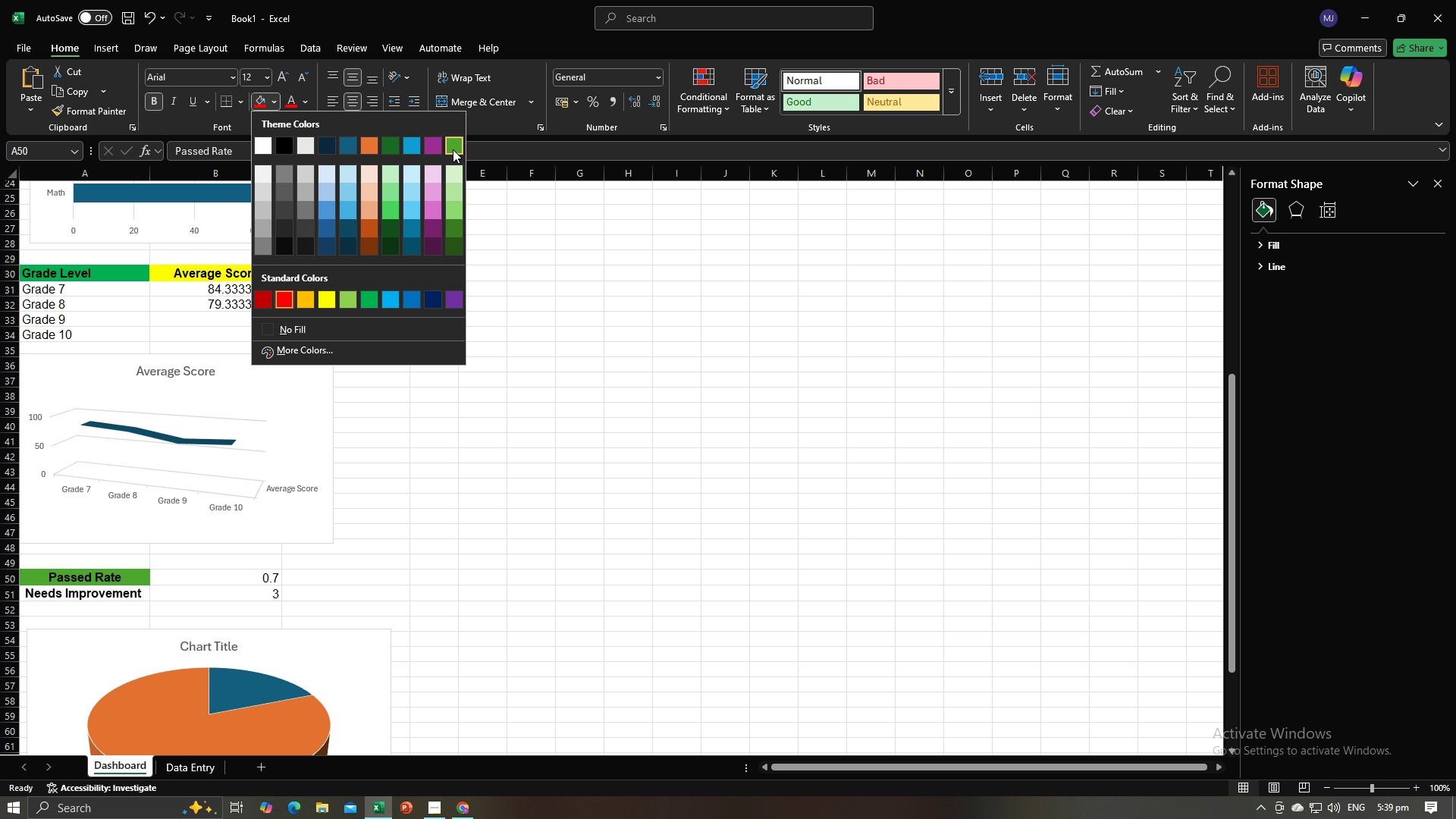 
left_click([144, 592])
 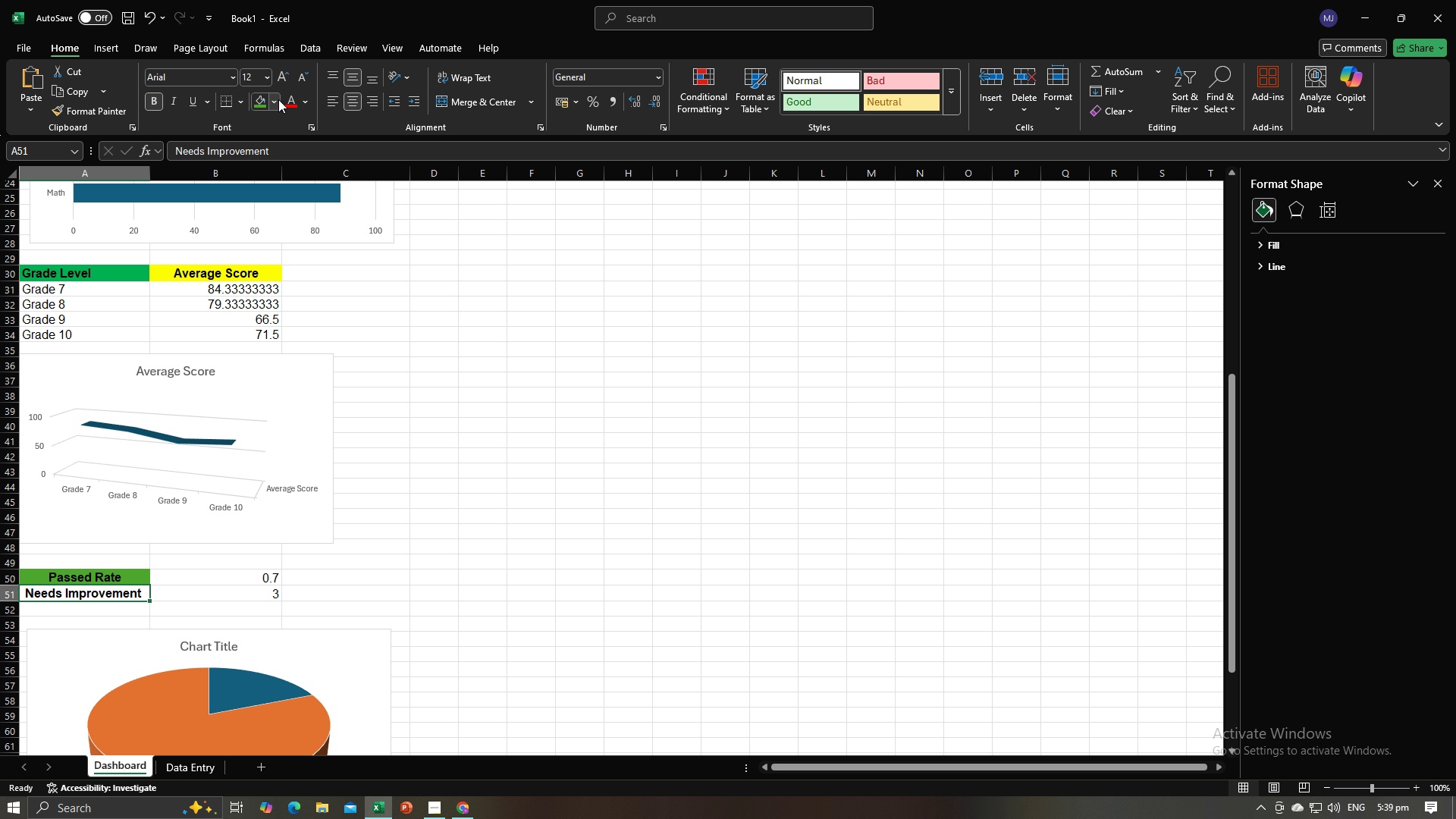 
left_click([278, 99])
 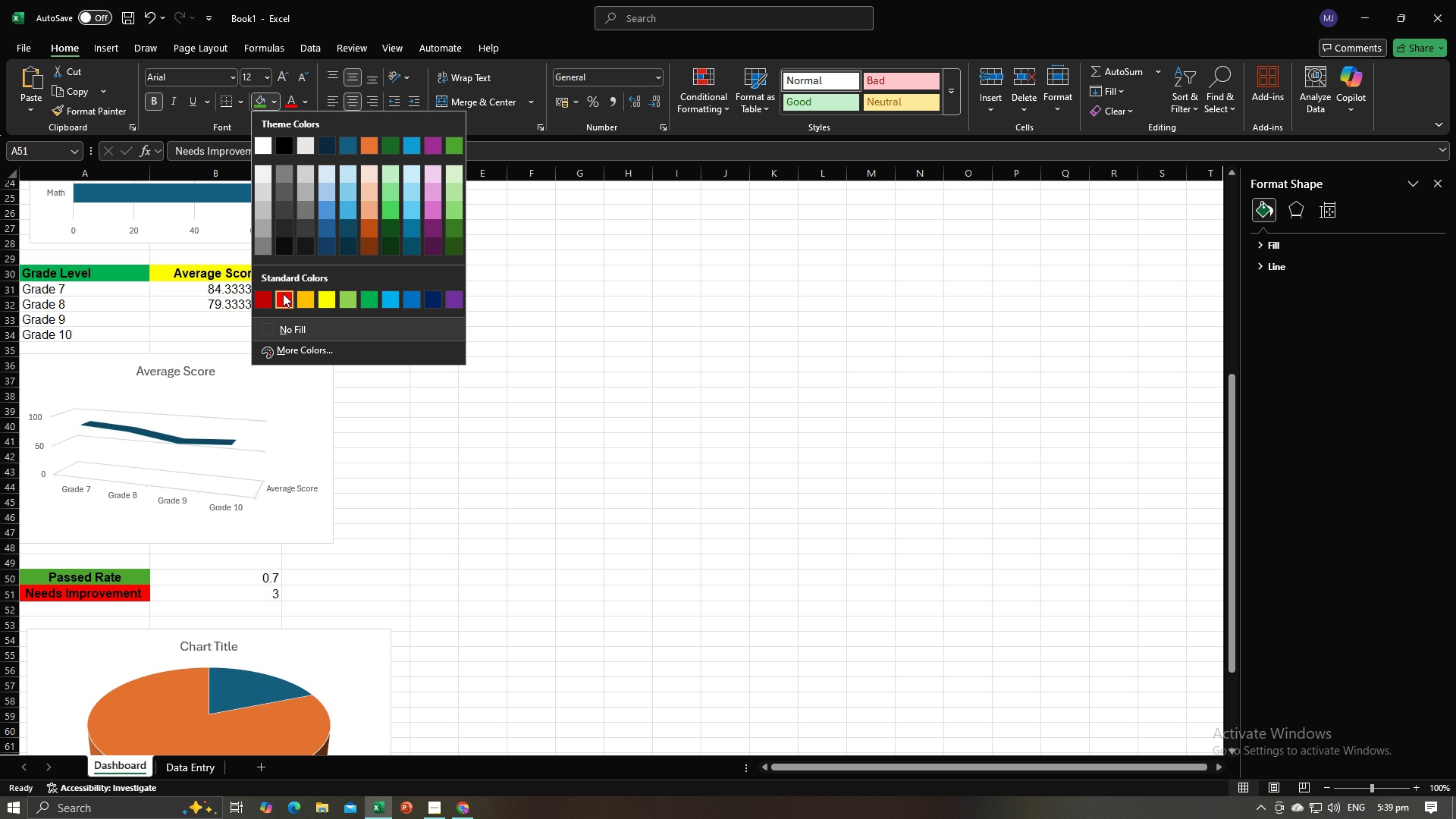 
left_click([283, 293])
 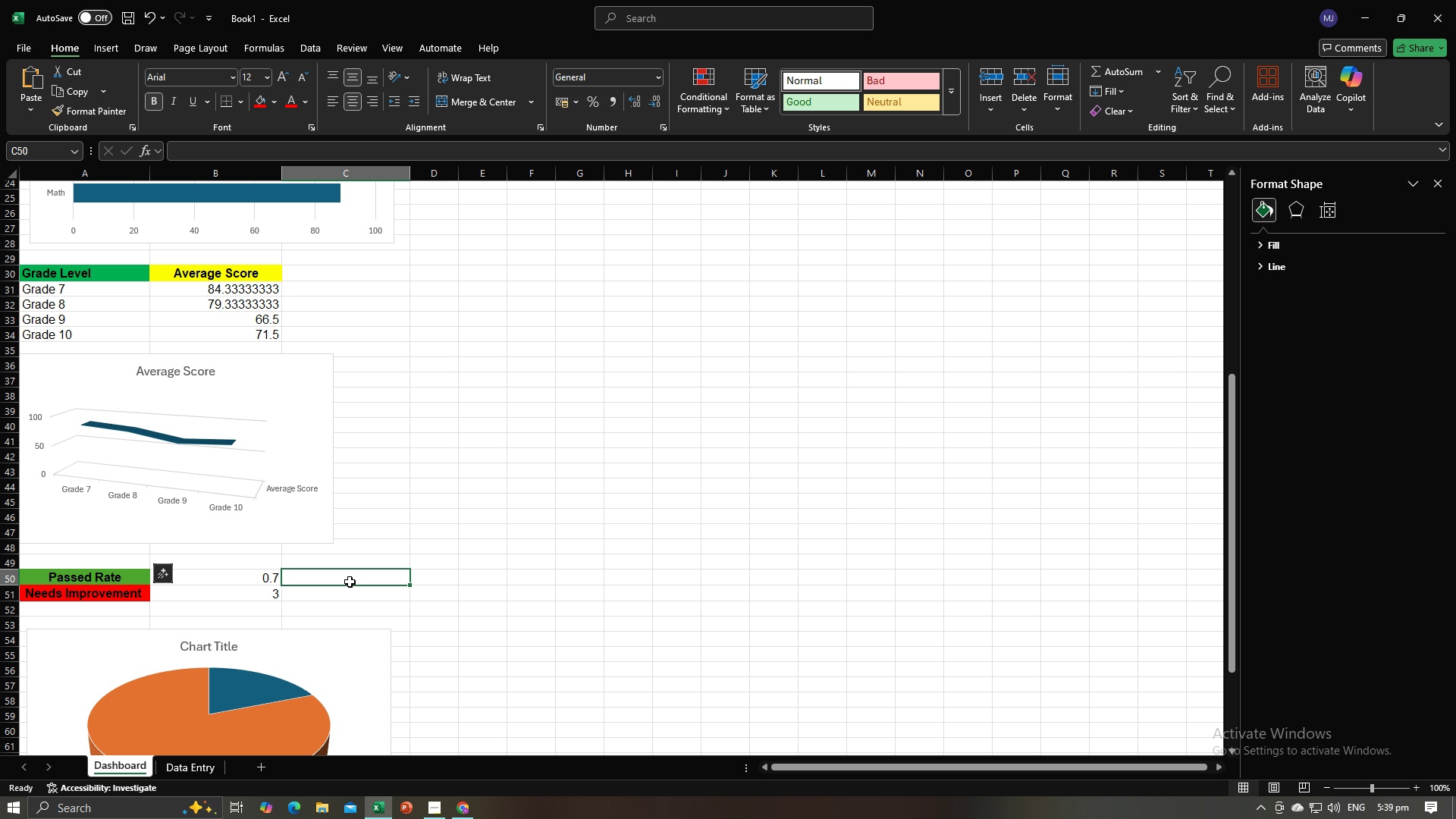 
left_click([350, 582])
 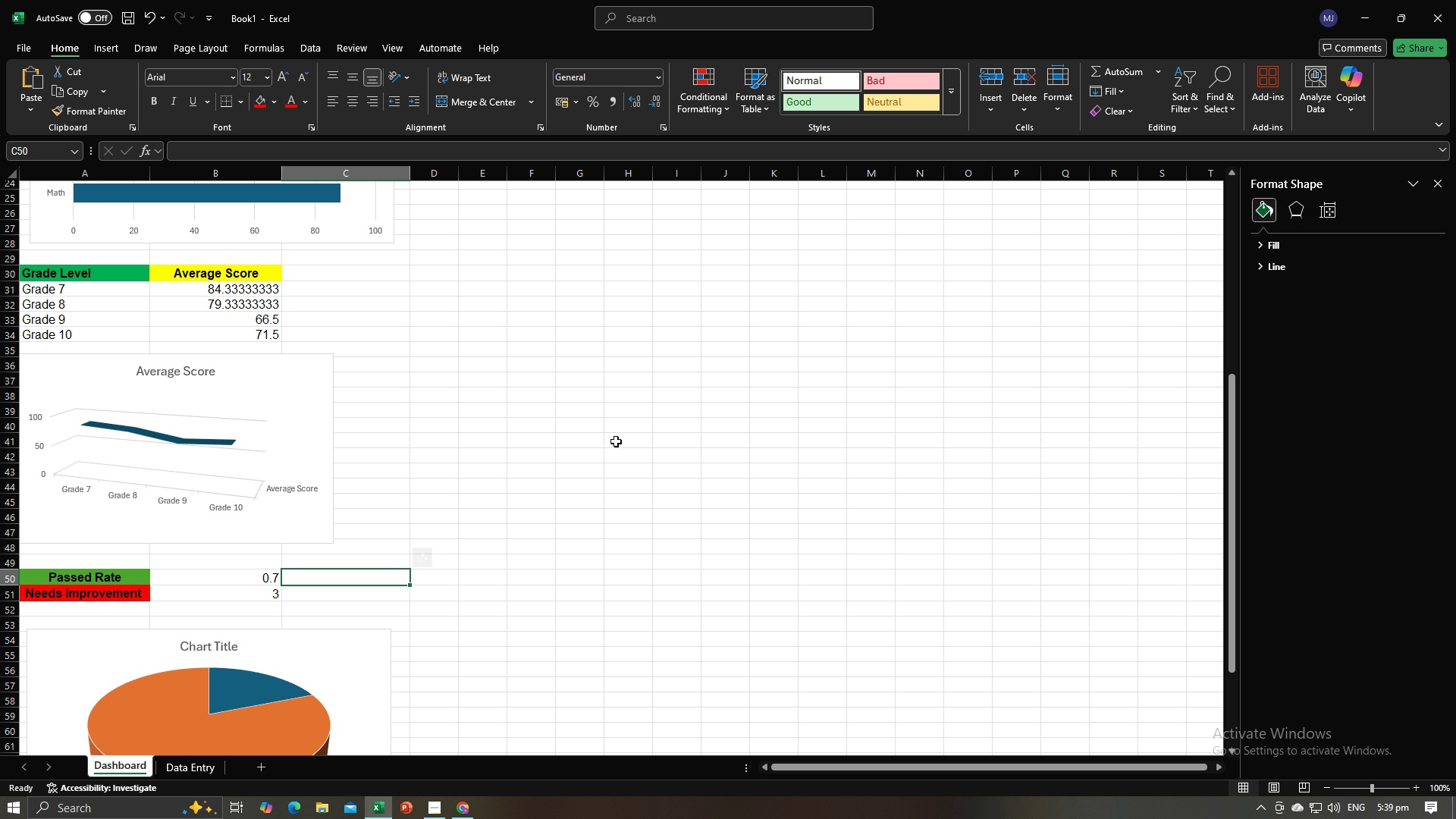 
left_click([616, 441])
 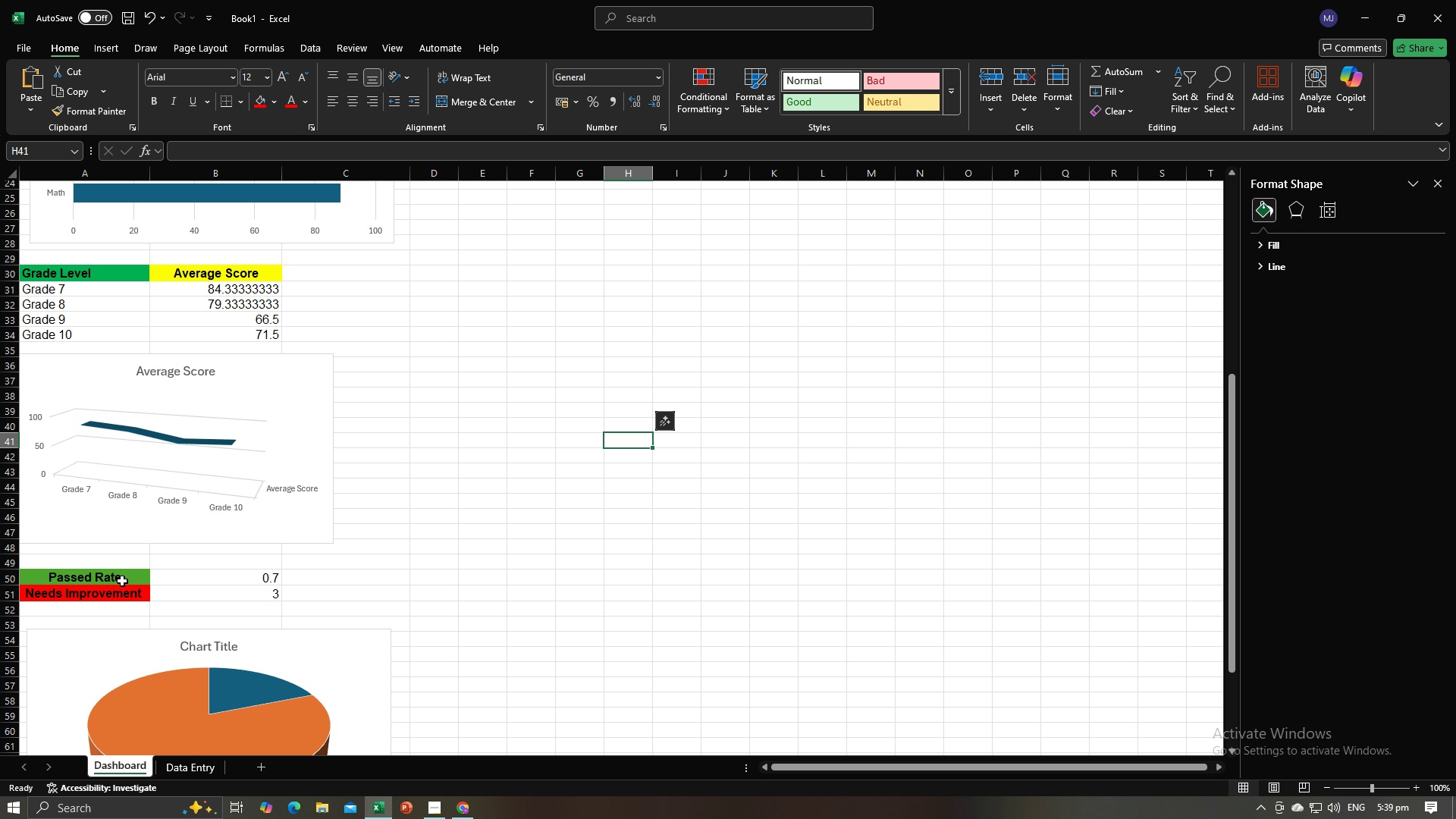 
left_click([122, 581])
 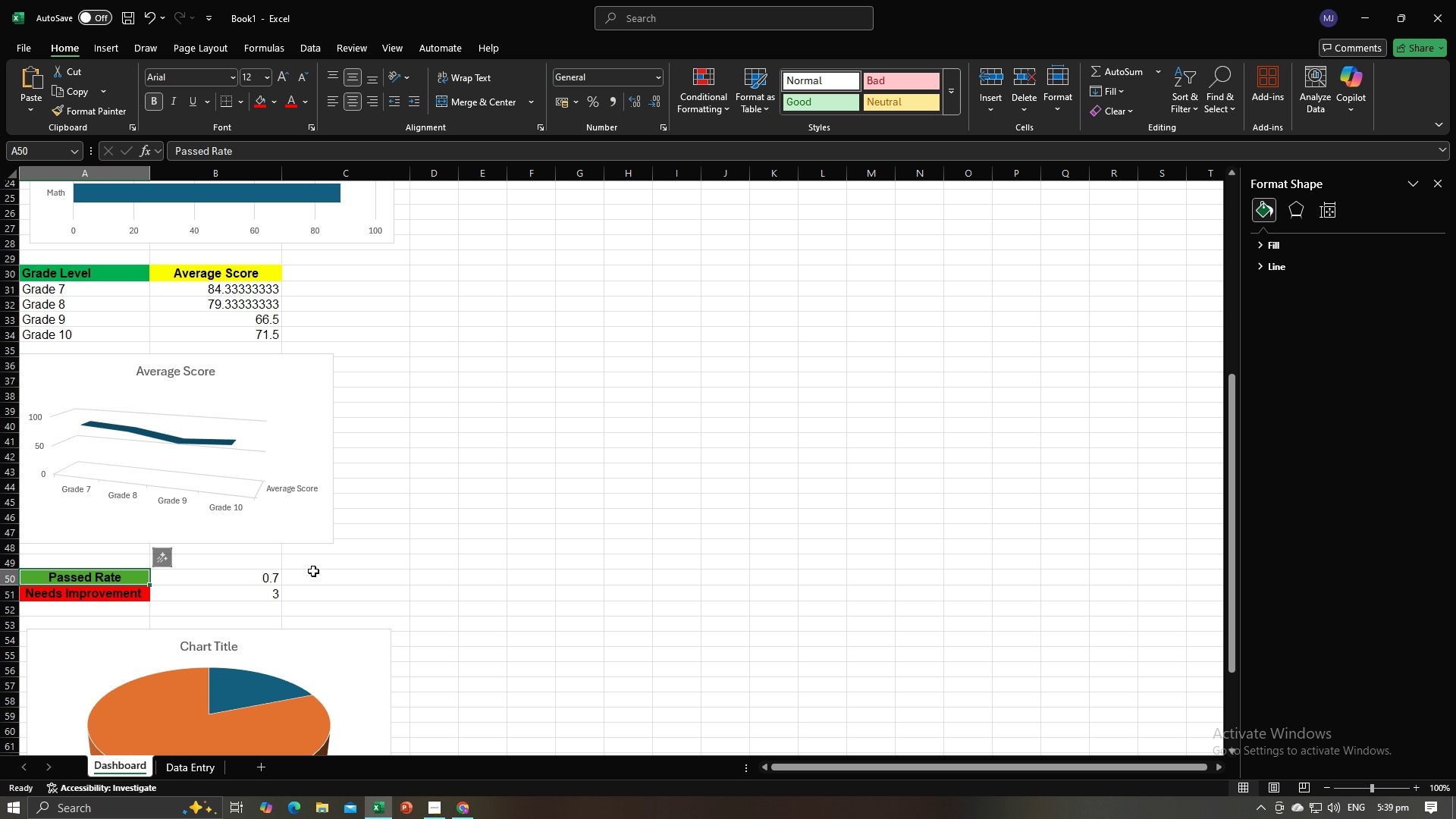 
scroll: coordinate [322, 566], scroll_direction: down, amount: 2.0
 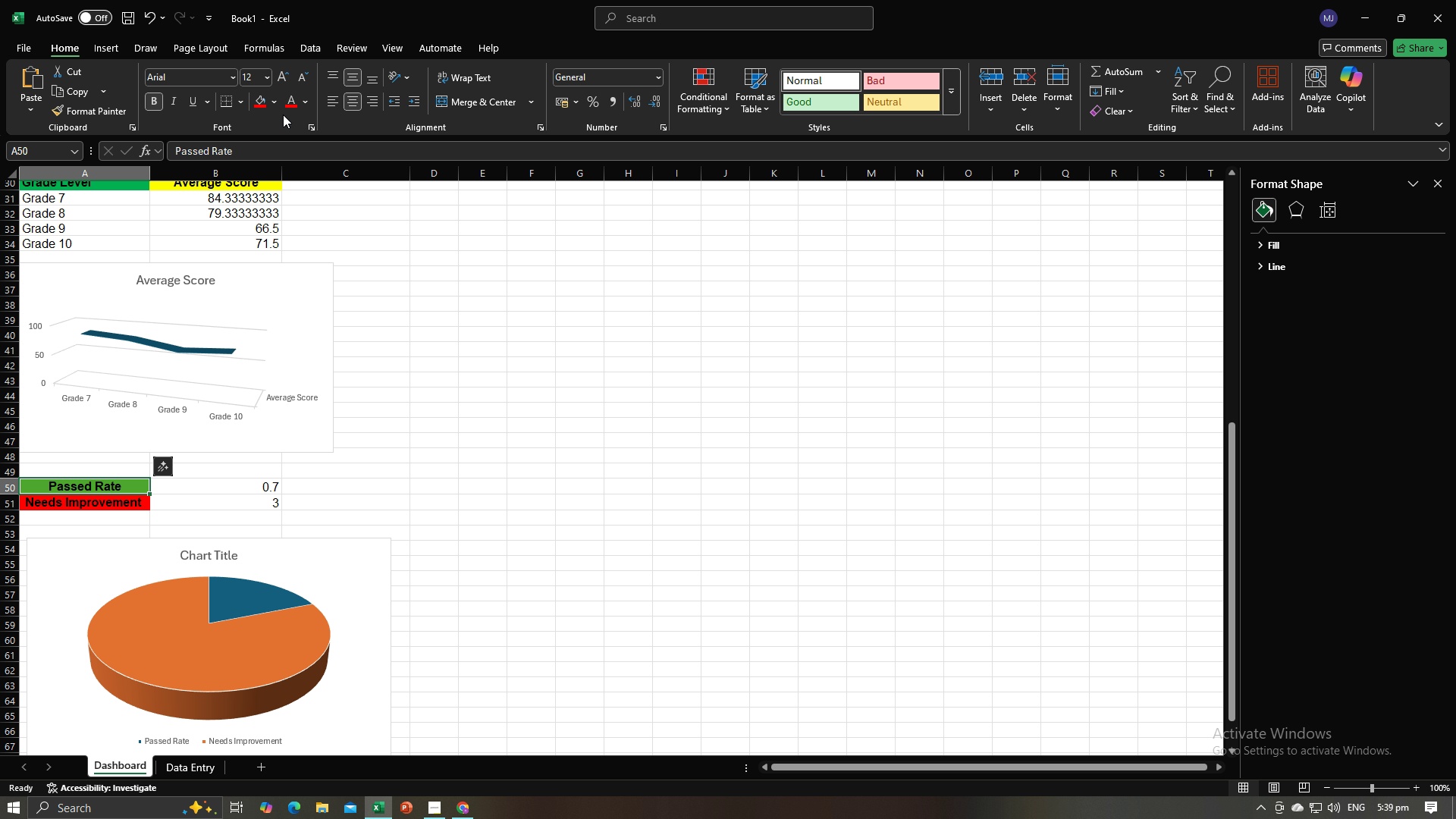 
left_click([274, 103])
 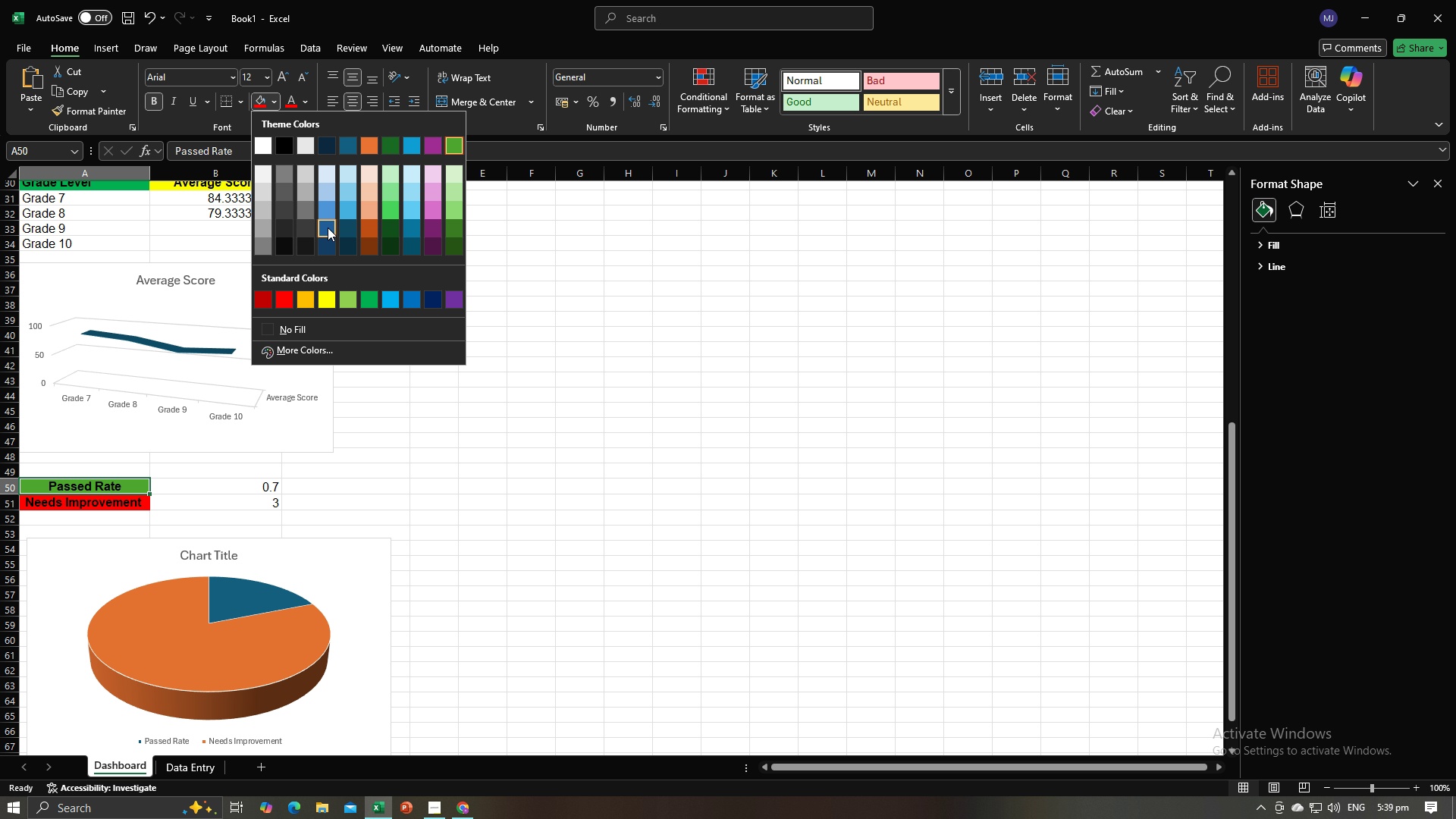 
left_click([328, 228])
 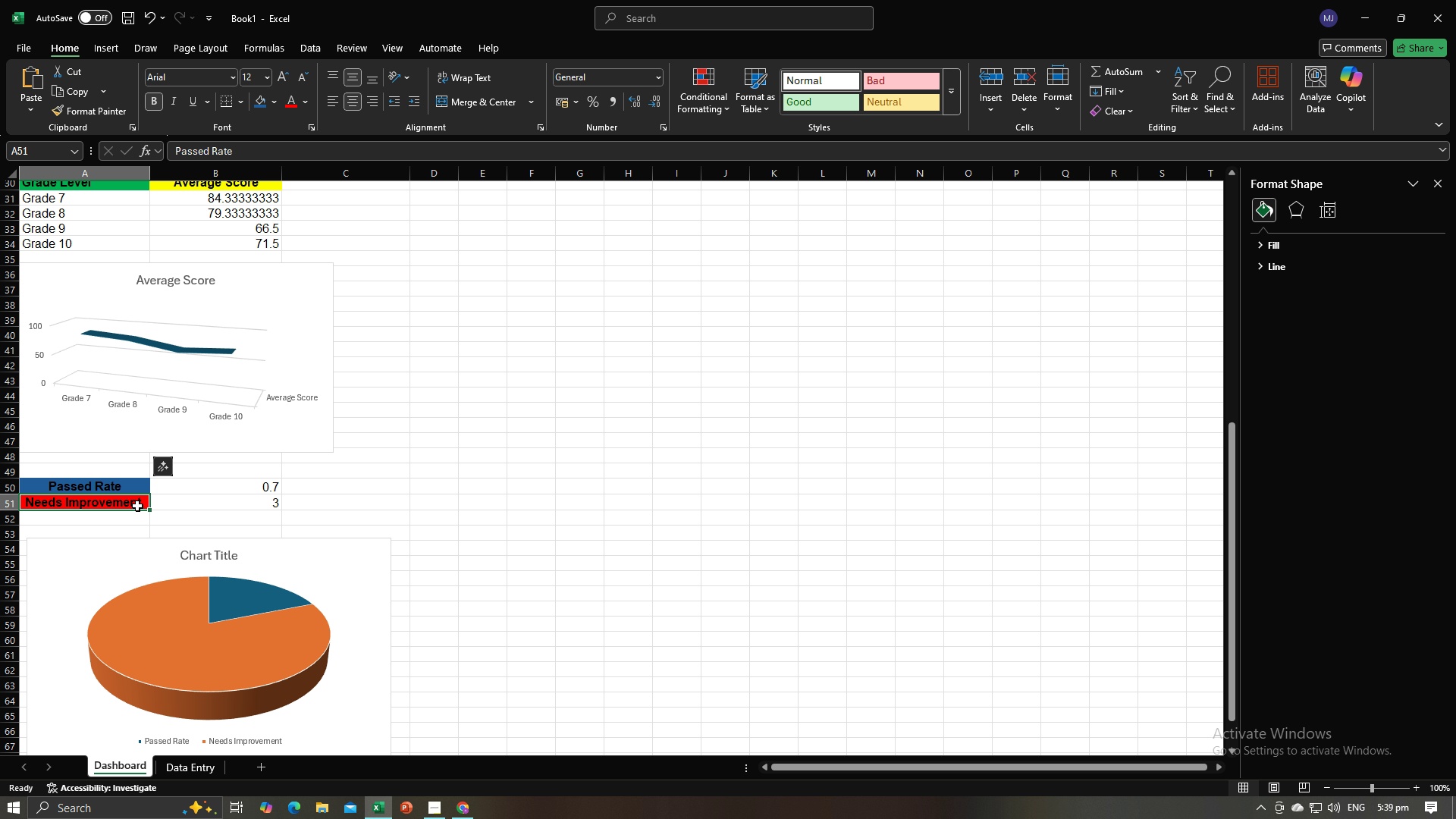 
left_click([137, 506])